 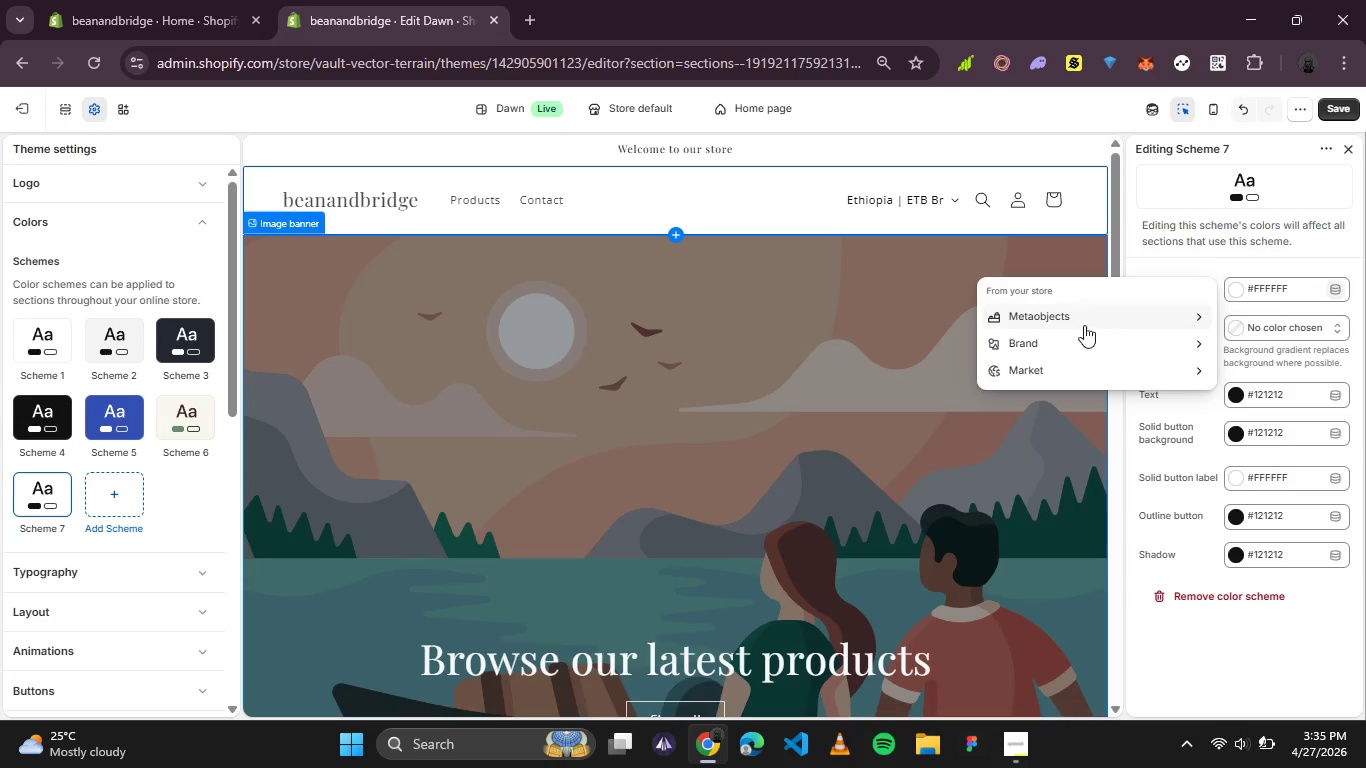 
left_click([1172, 271])
 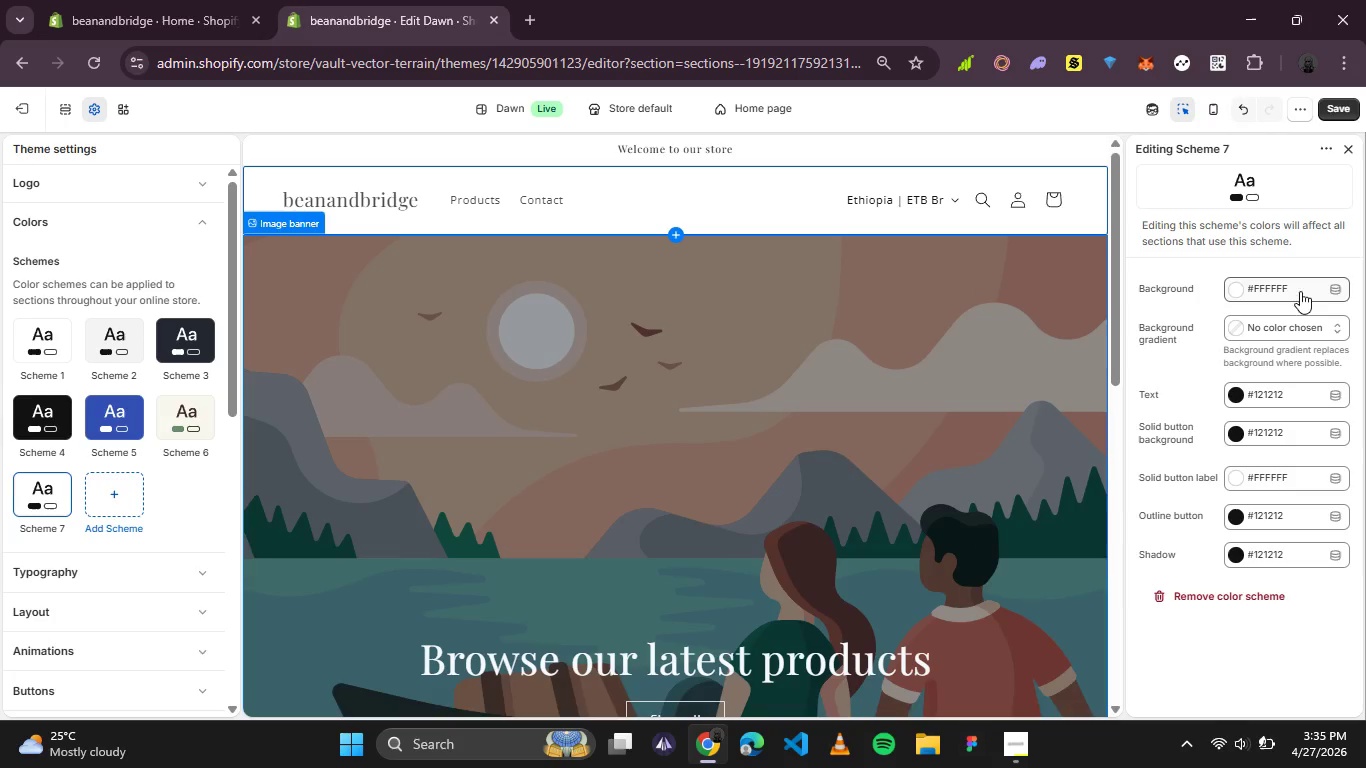 
left_click([1308, 288])
 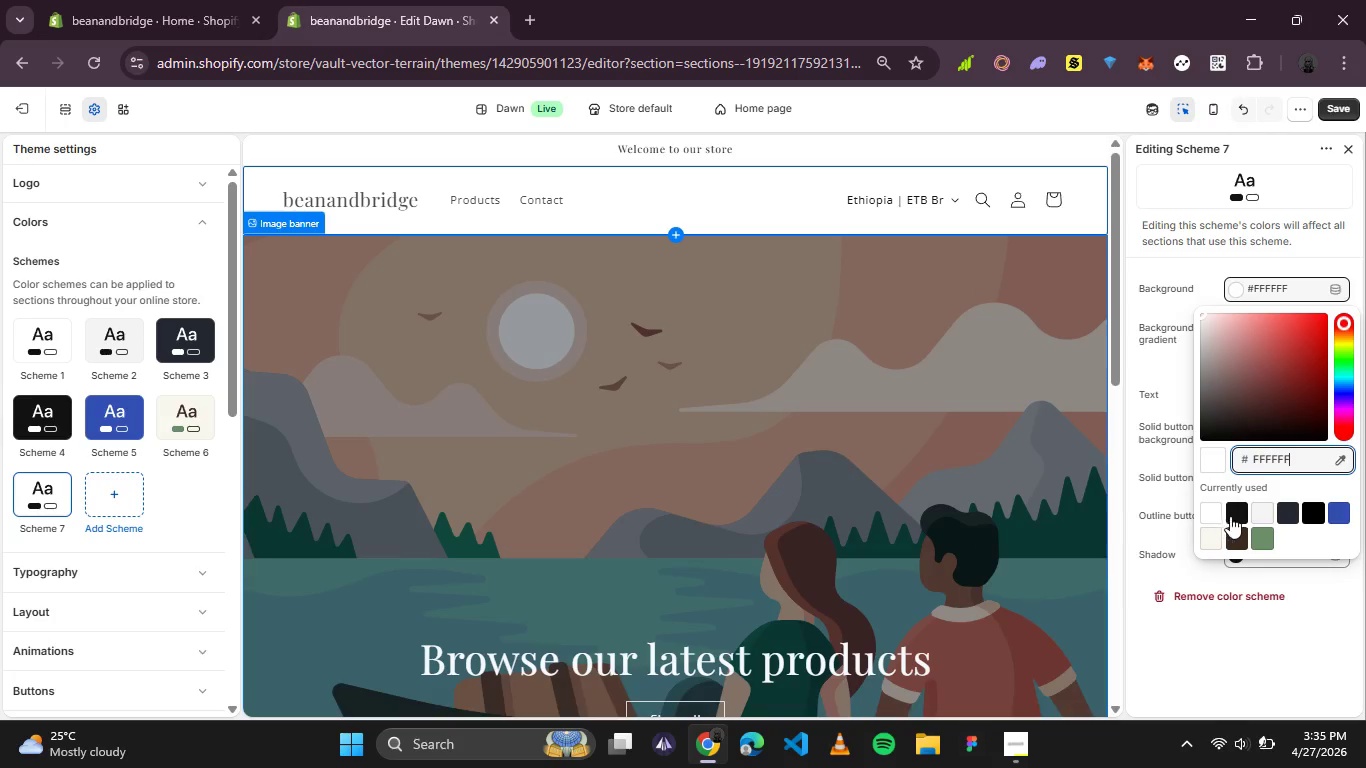 
left_click_drag(start_coordinate=[1259, 415], to_coordinate=[1213, 378])
 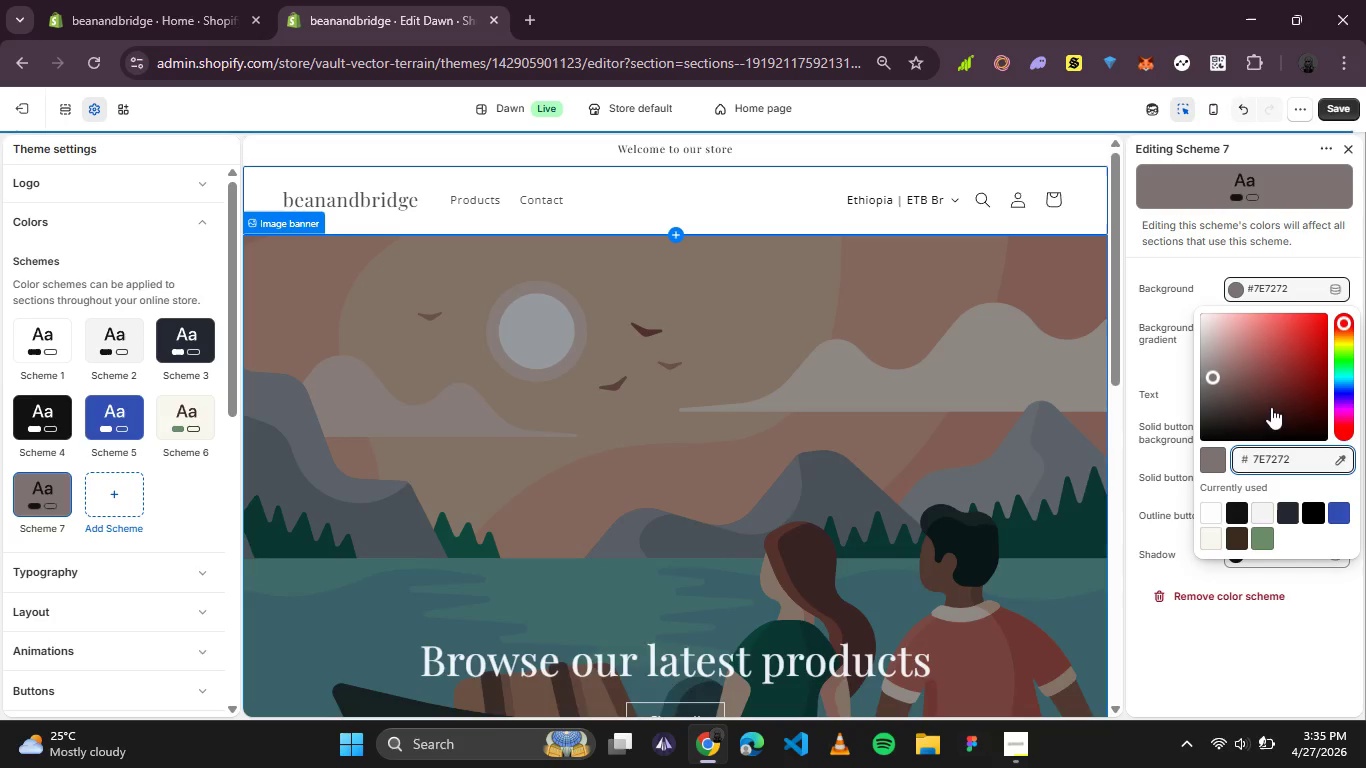 
wait(10.7)
 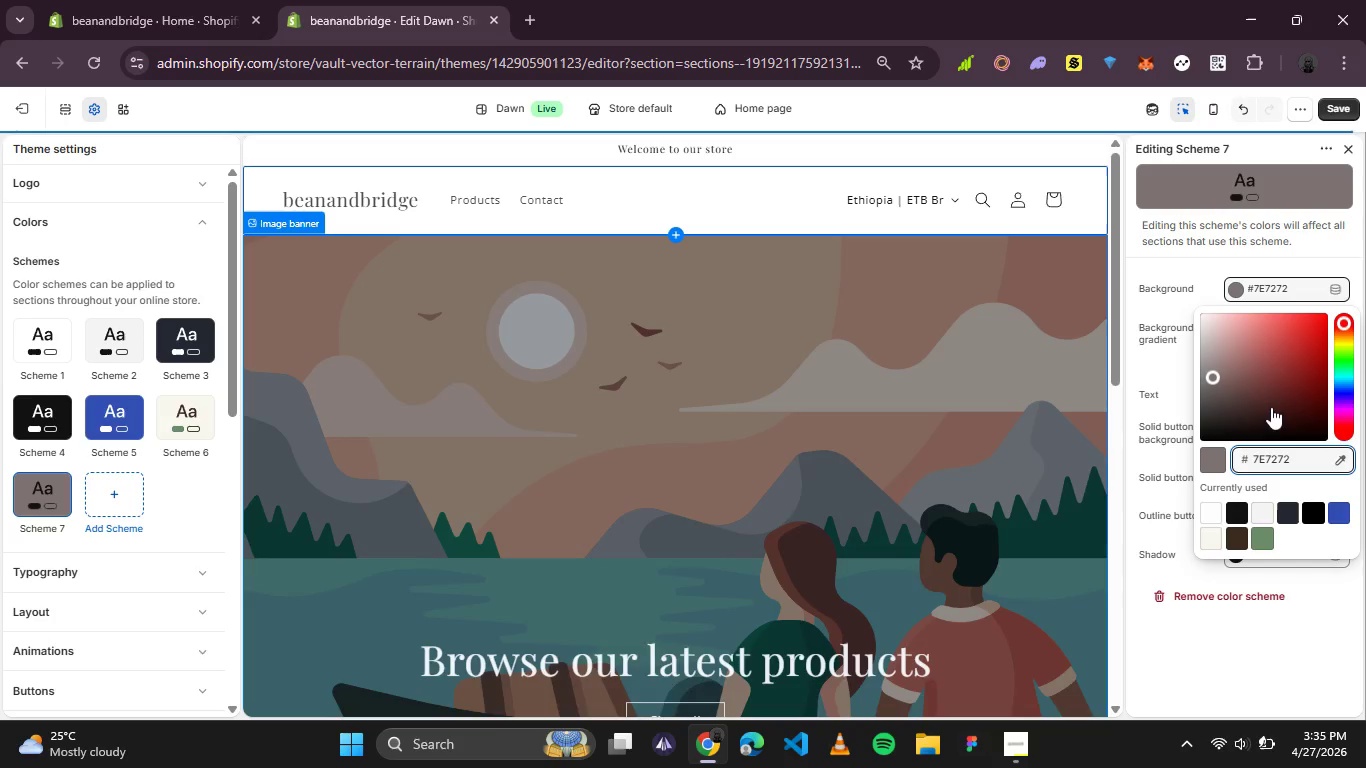 
left_click([1287, 283])
 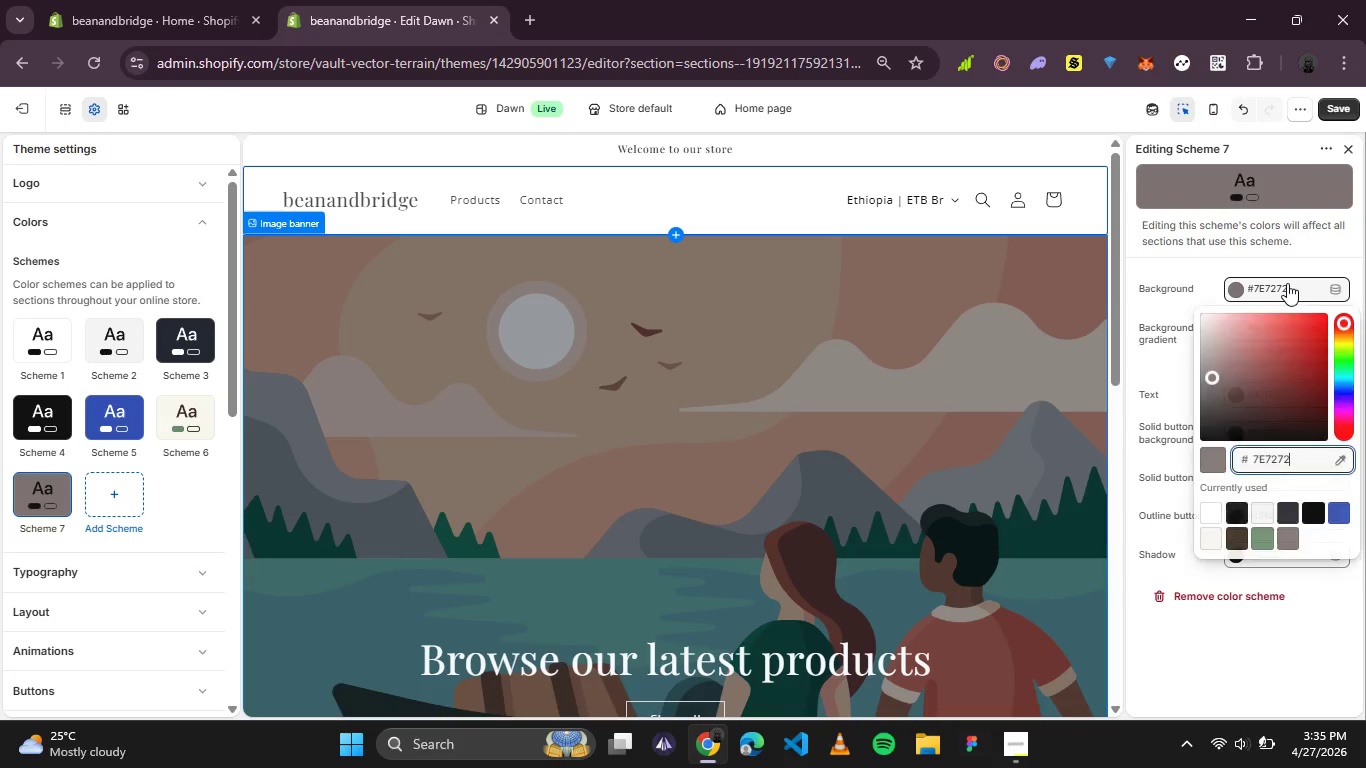 
double_click([1287, 283])
 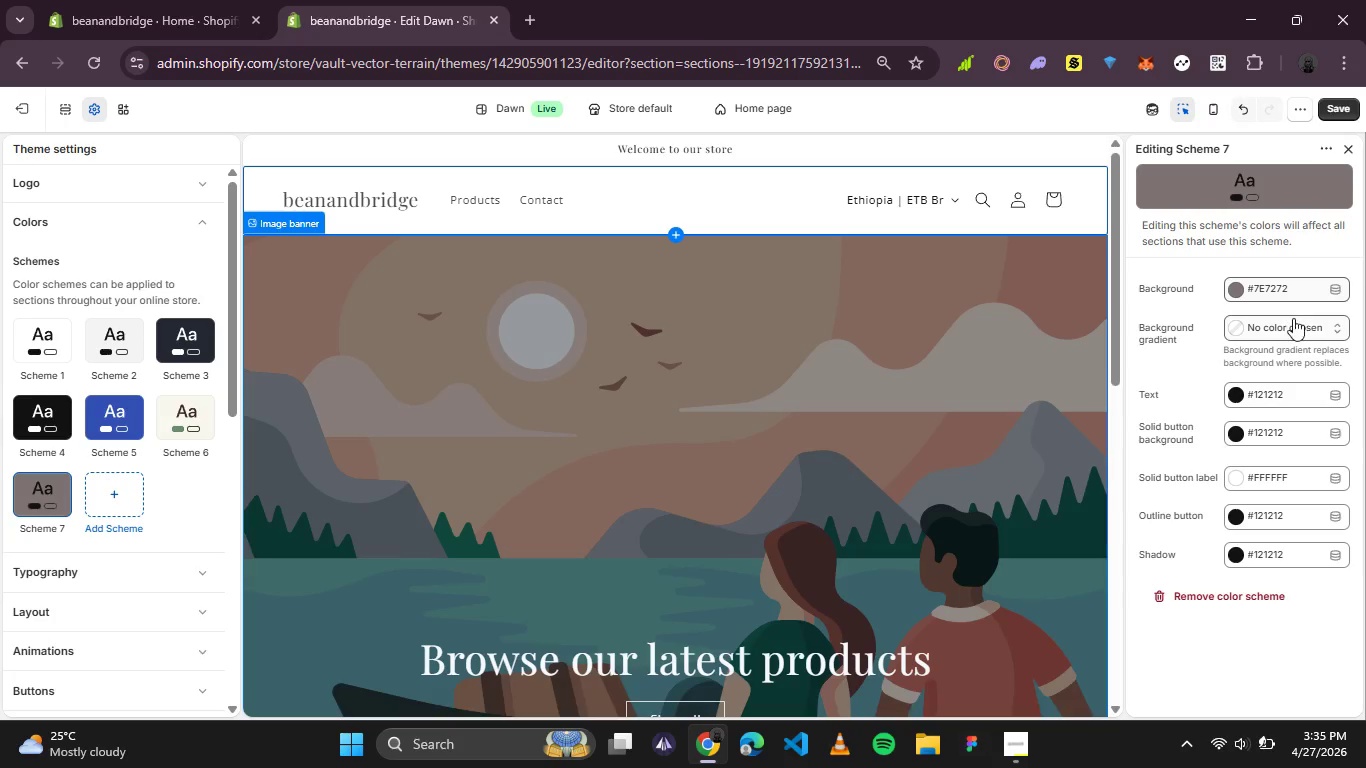 
left_click([1293, 318])
 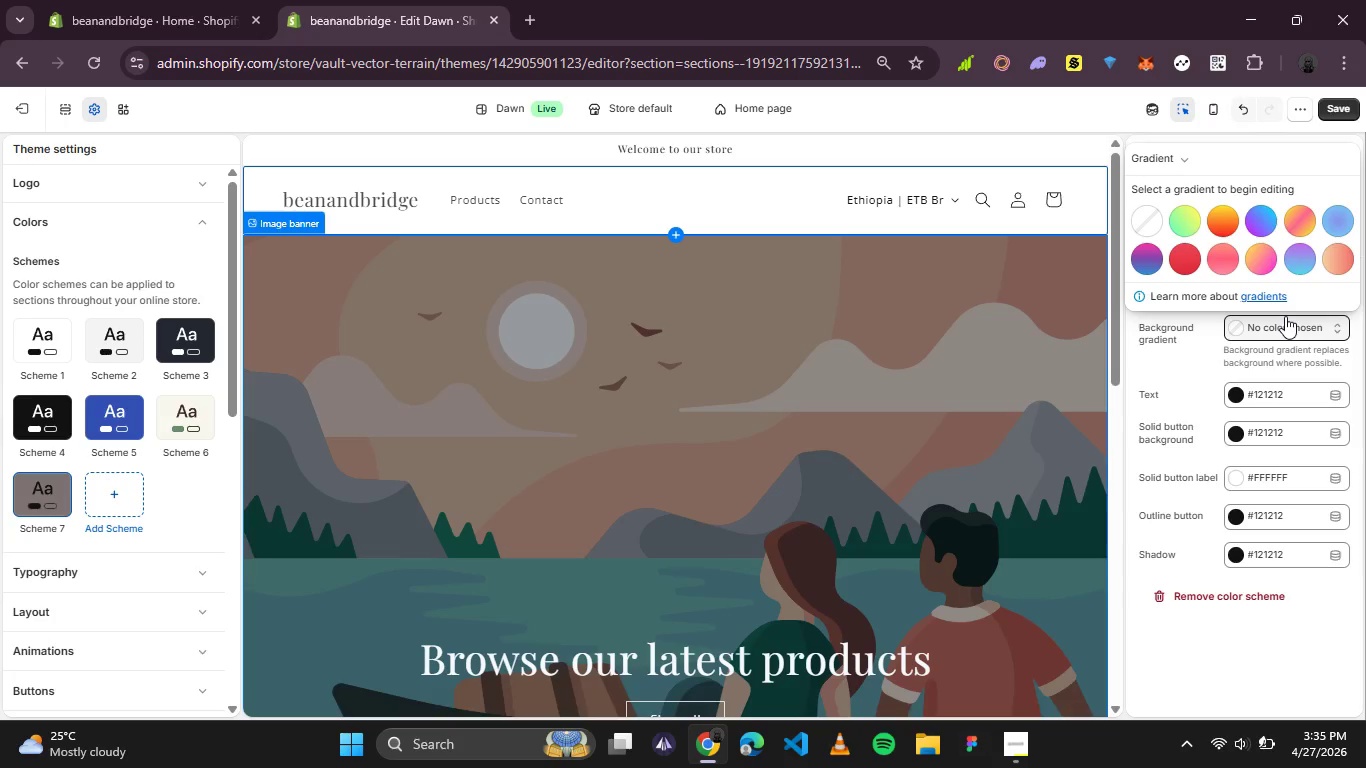 
wait(13.72)
 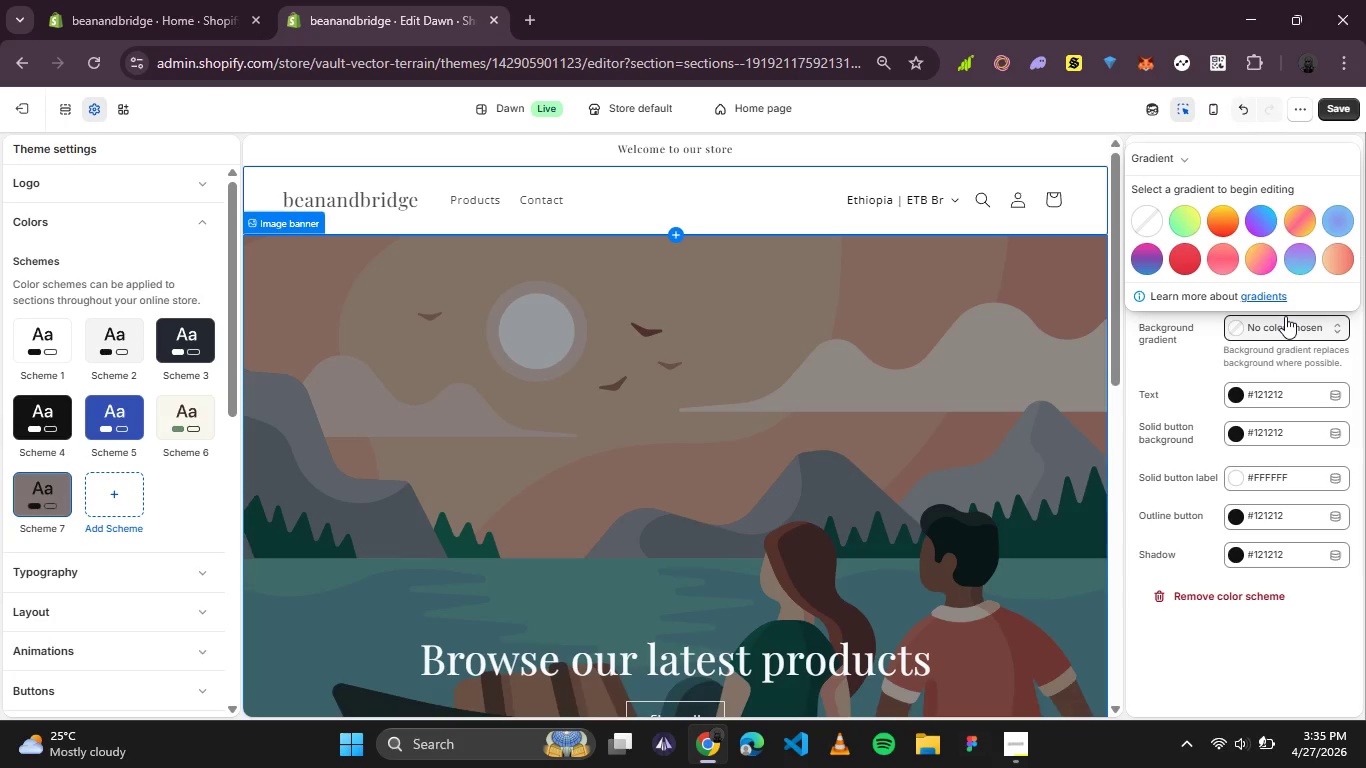 
left_click([1352, 152])
 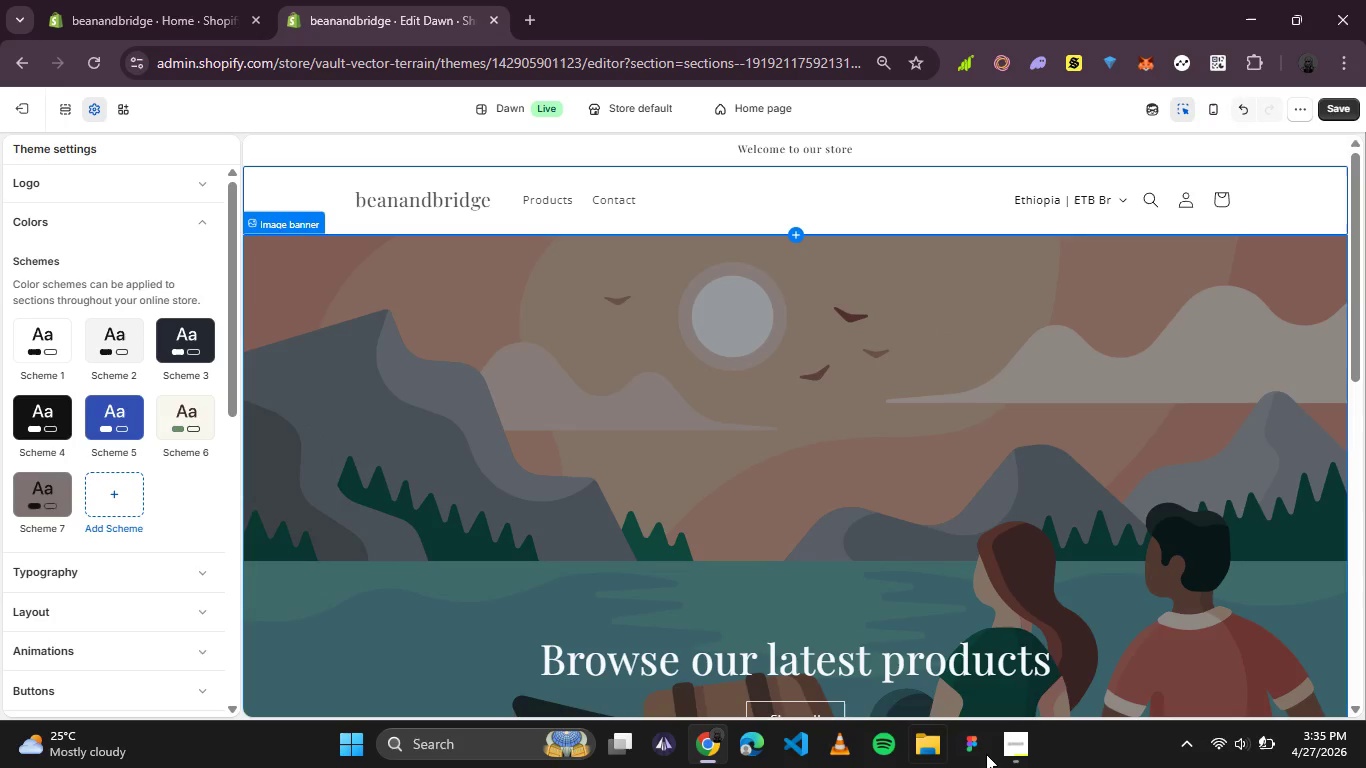 
left_click([1020, 733])